 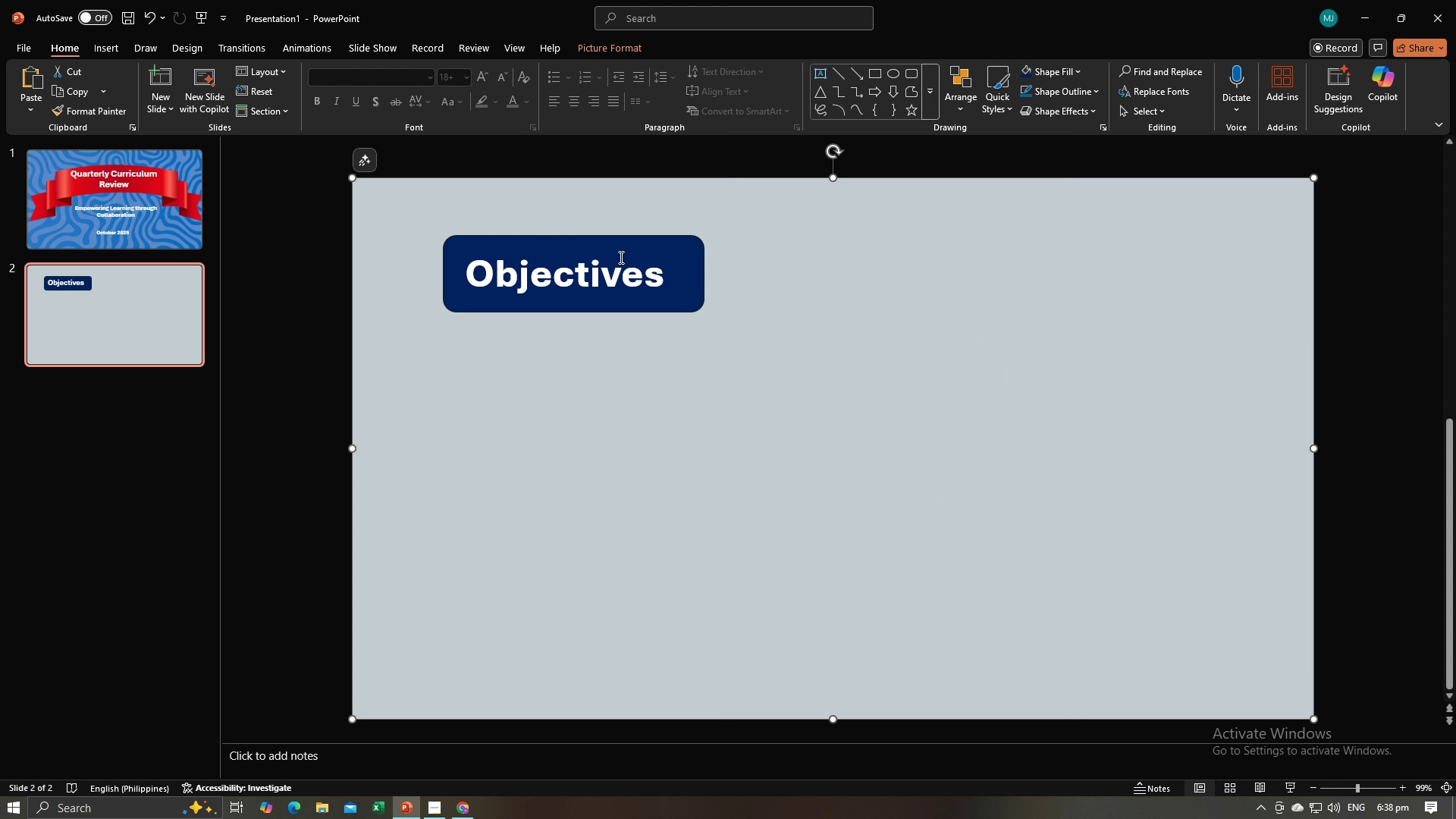 
left_click([674, 270])
 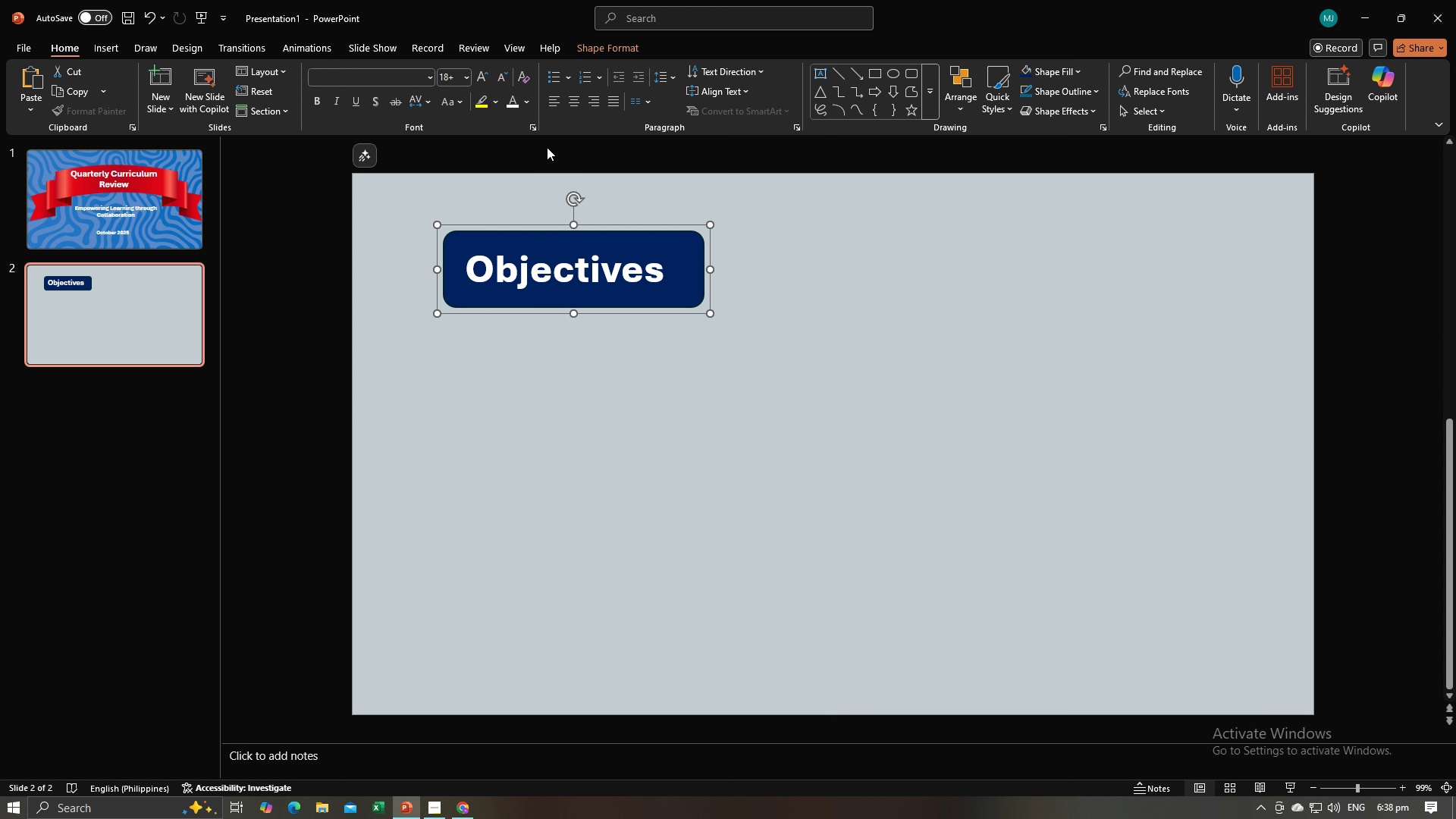 
left_click([614, 255])
 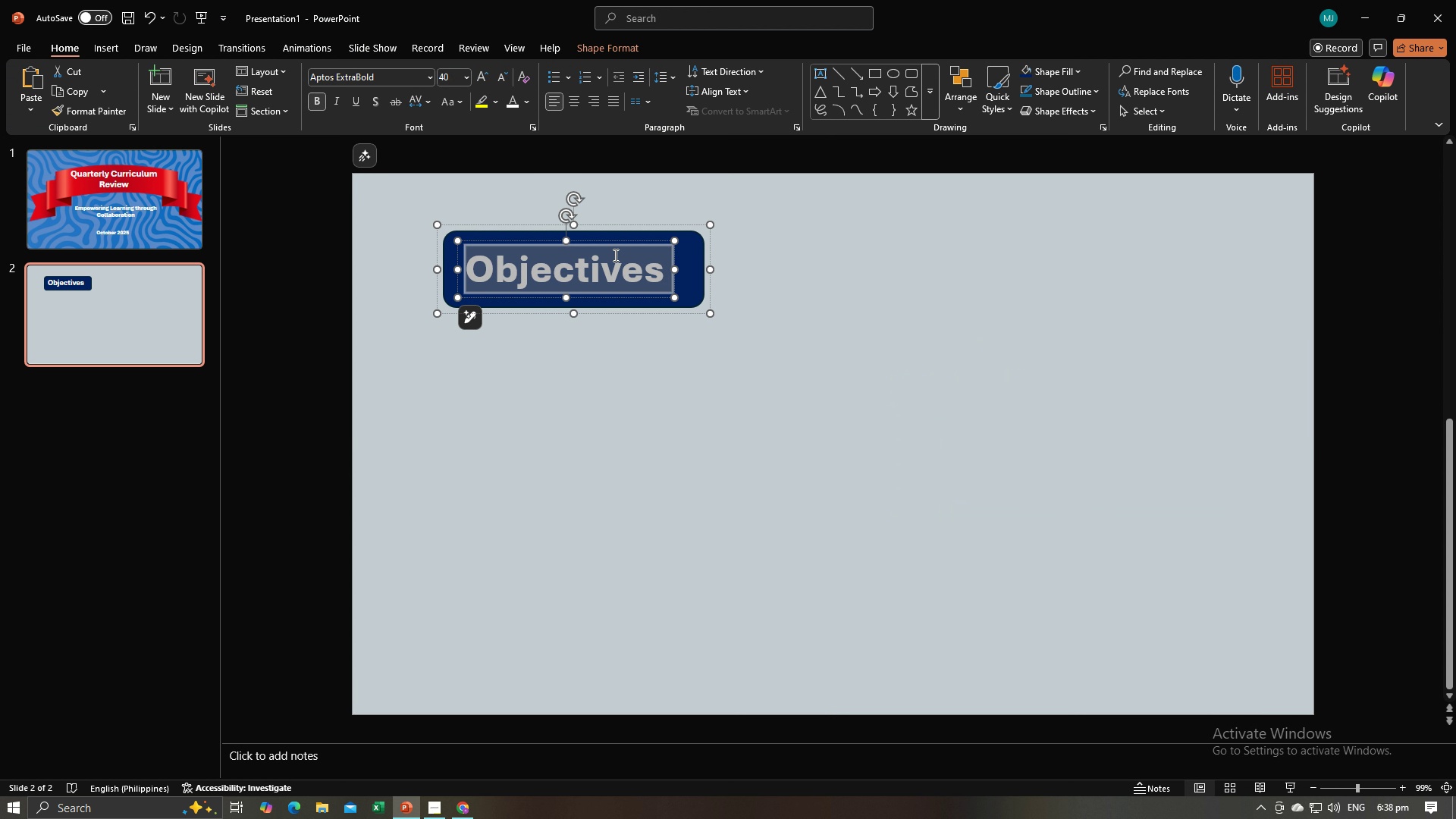 
key(Control+A)
 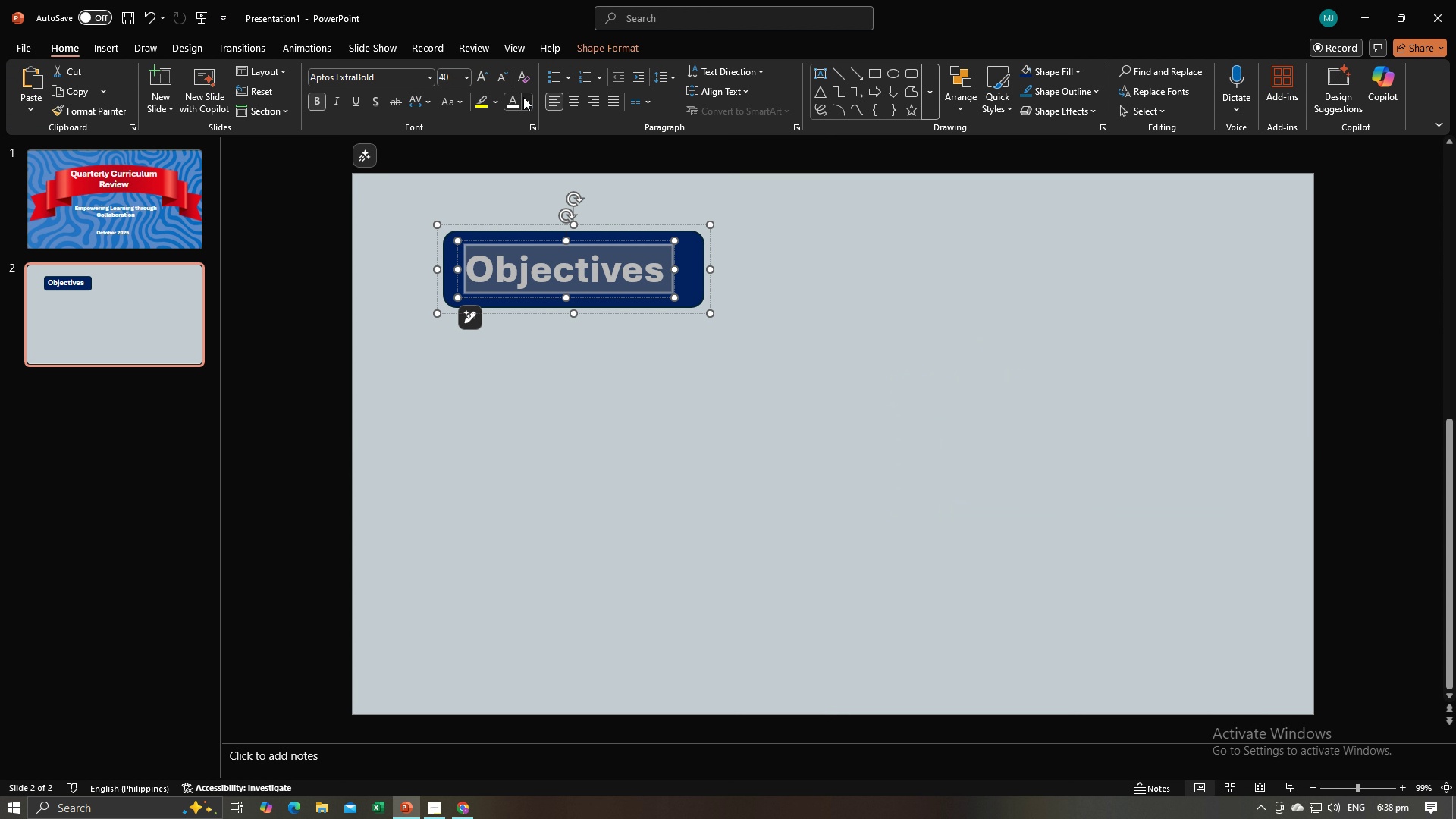 
left_click([523, 97])
 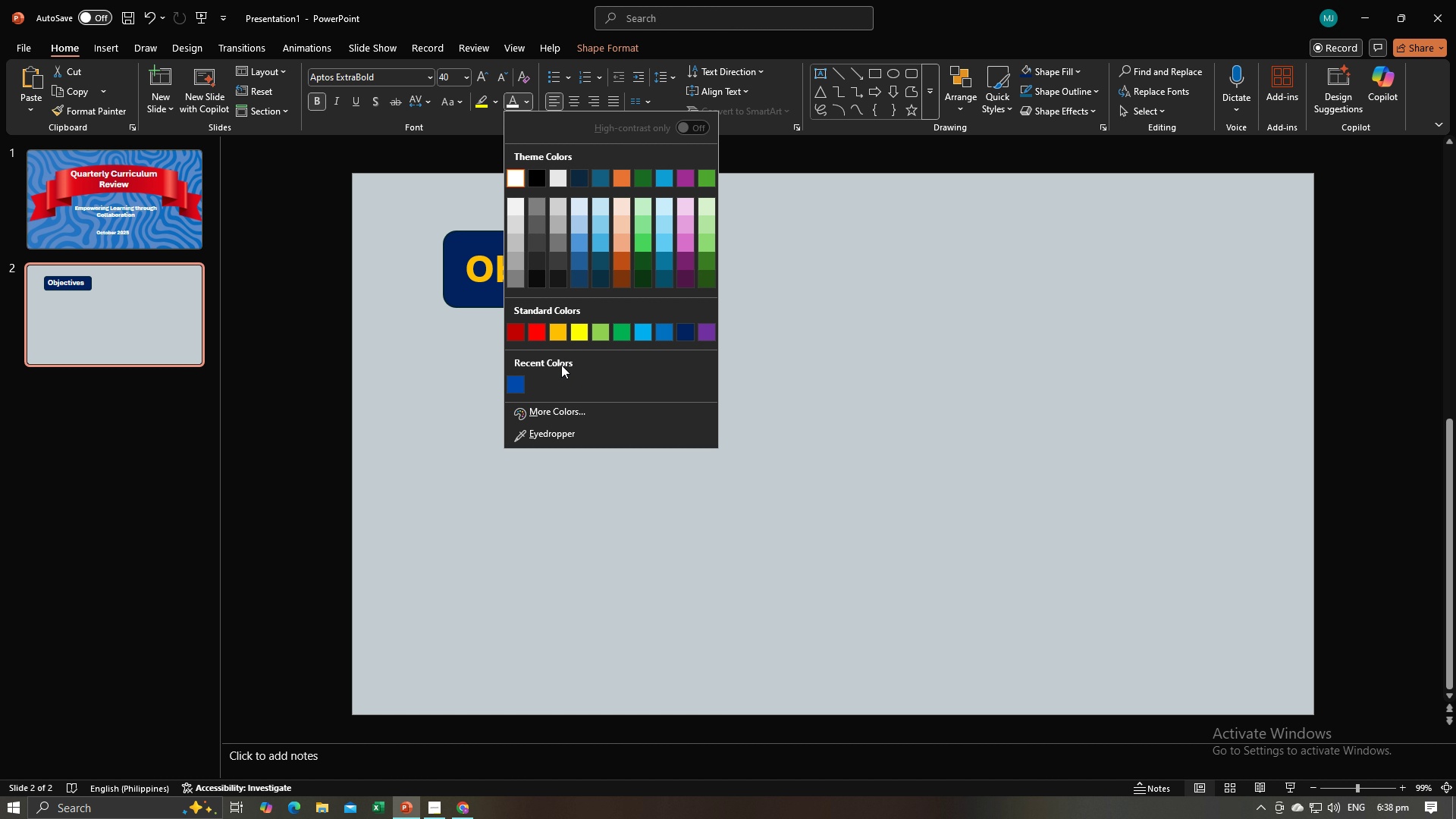 
left_click([569, 410])
 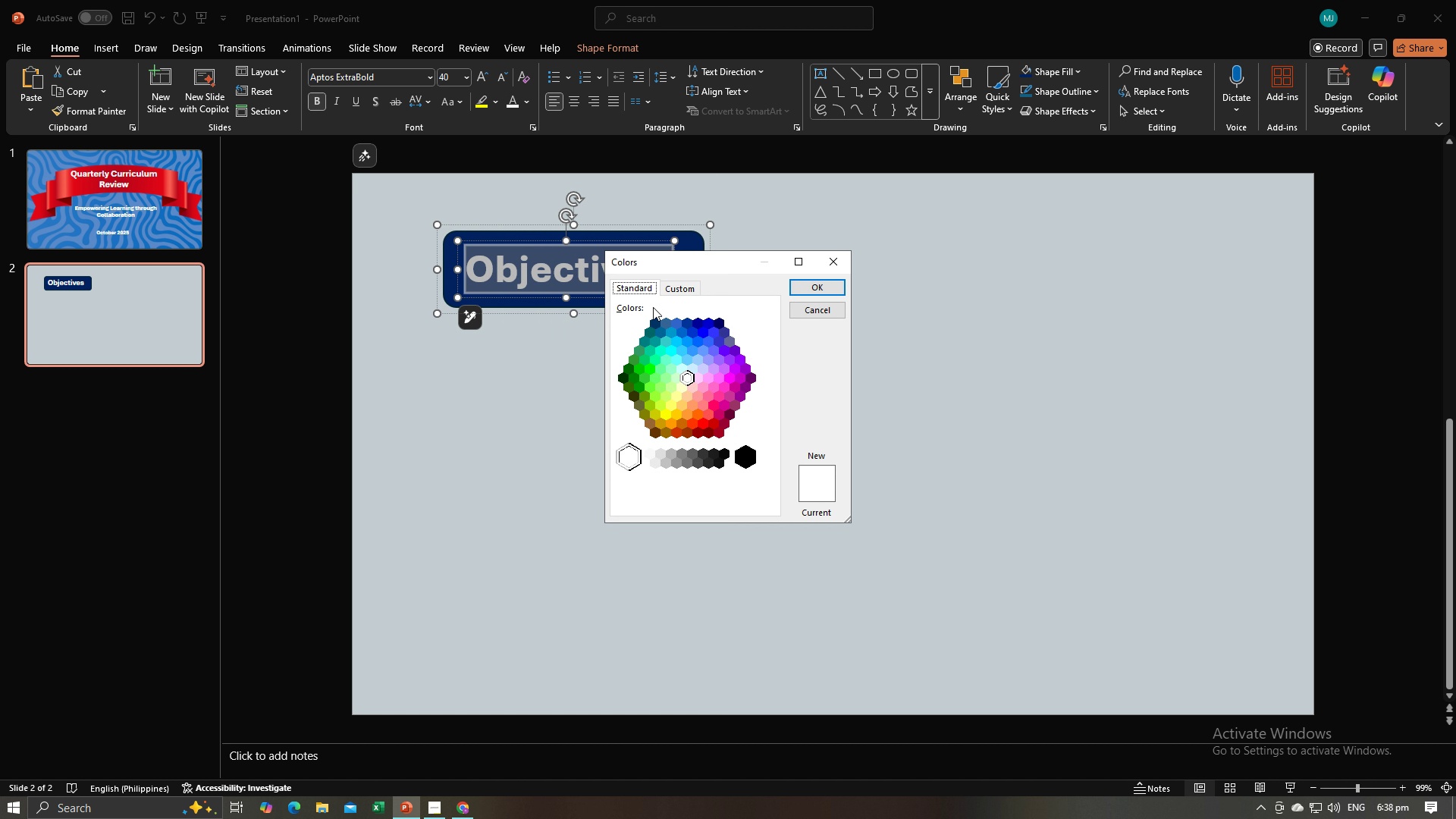 
left_click([670, 289])
 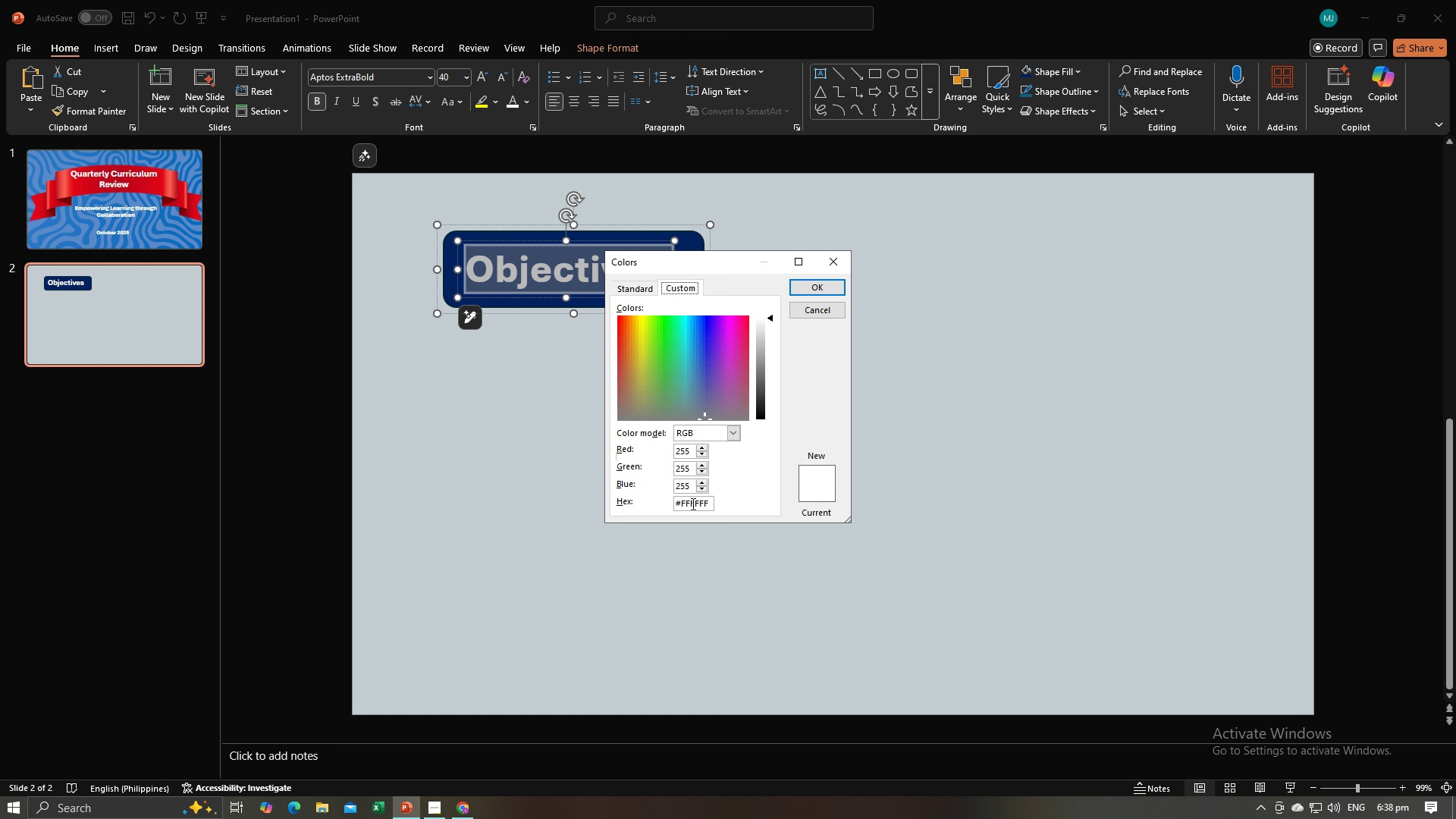 
left_click([692, 504])
 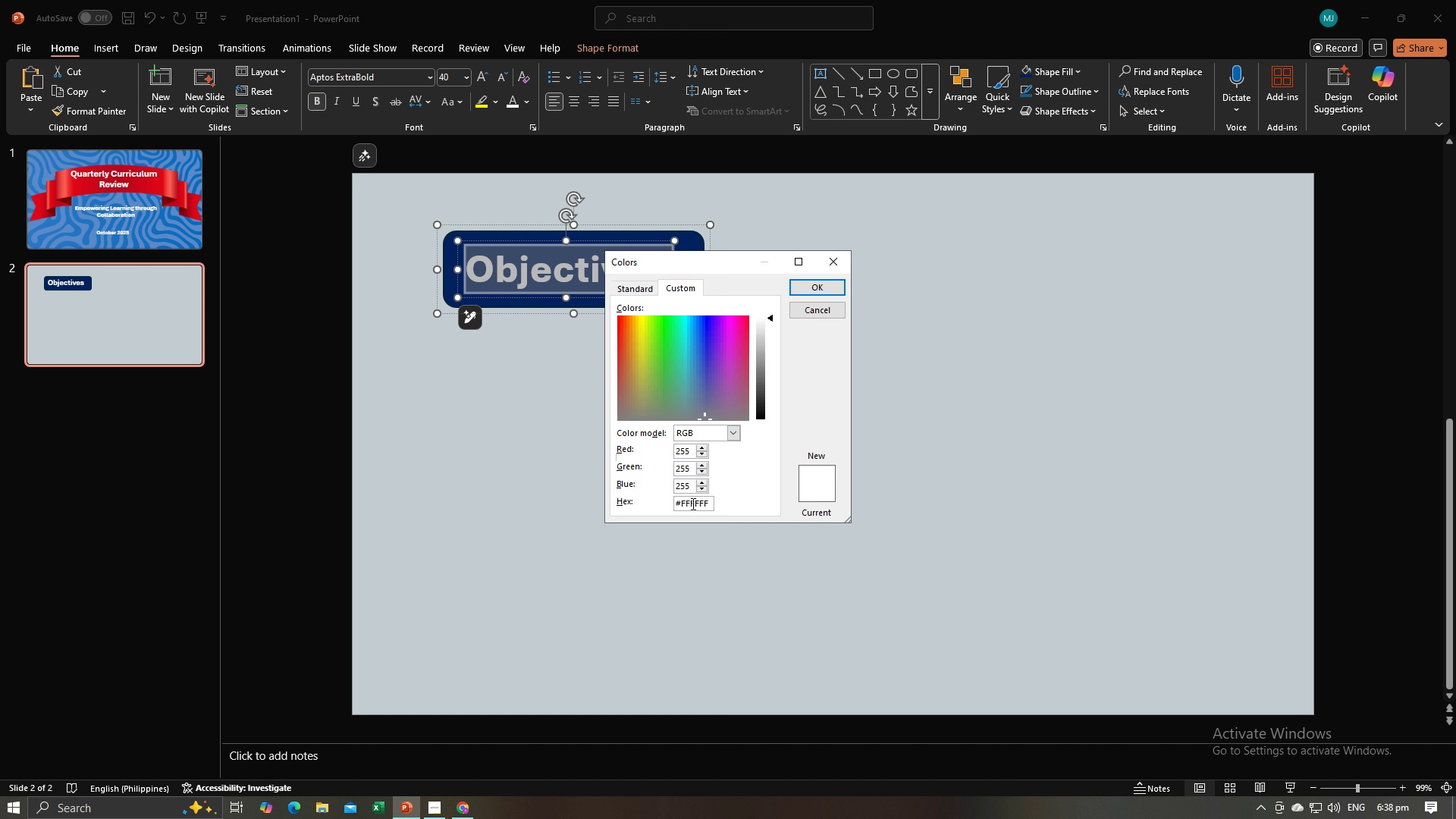 
key(Control+A)
 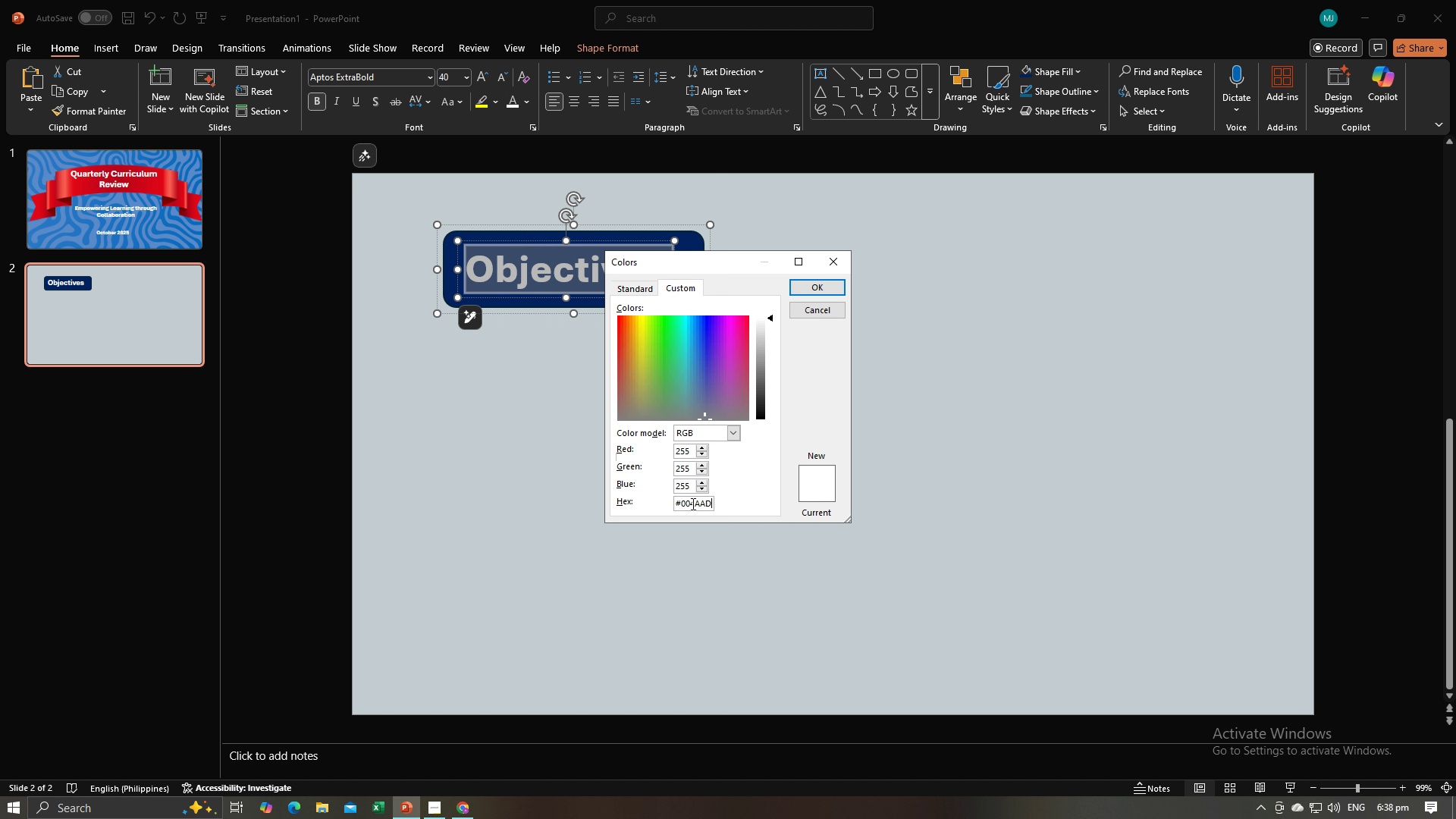 
key(Control+V)
 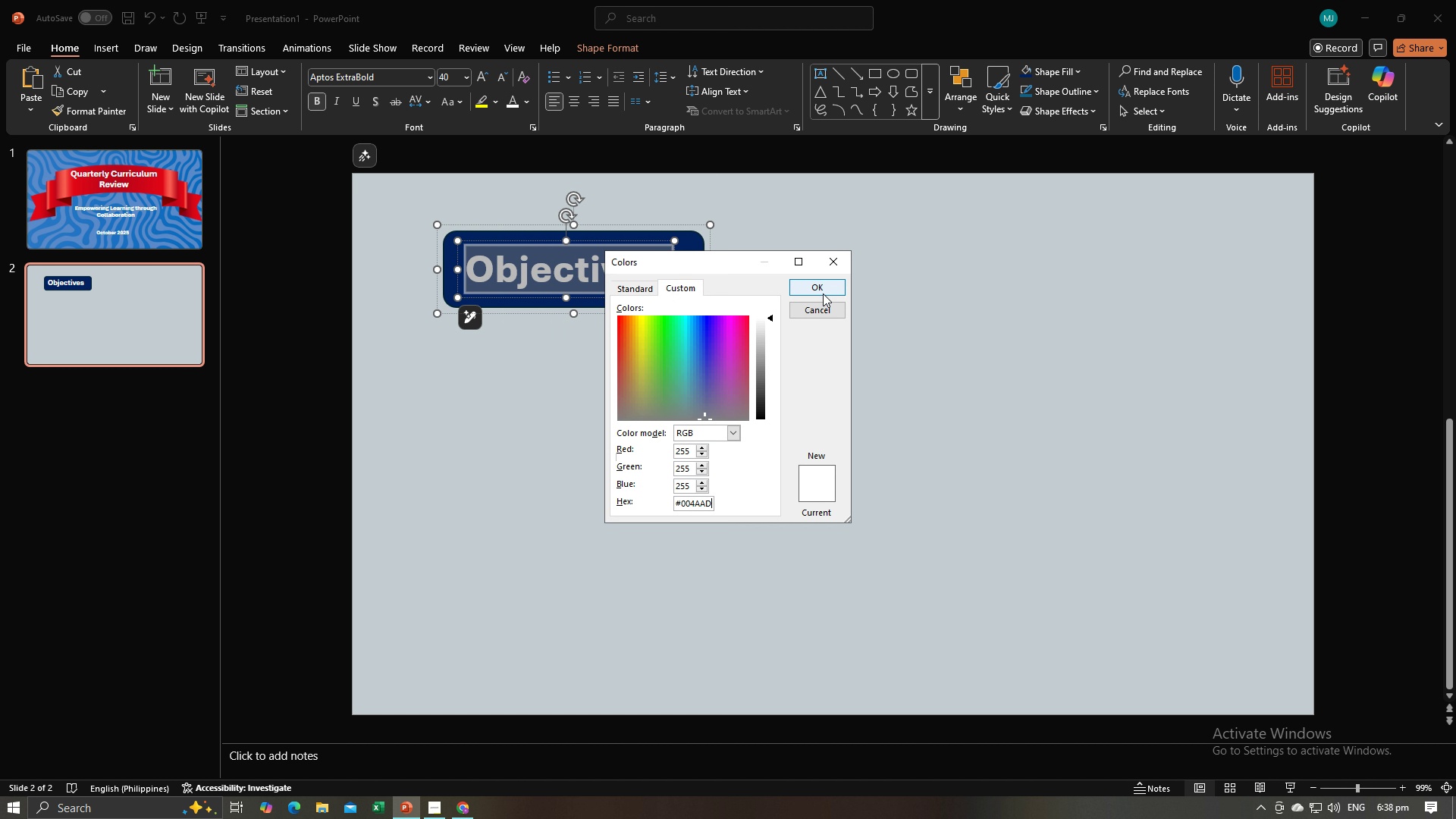 
left_click([823, 290])
 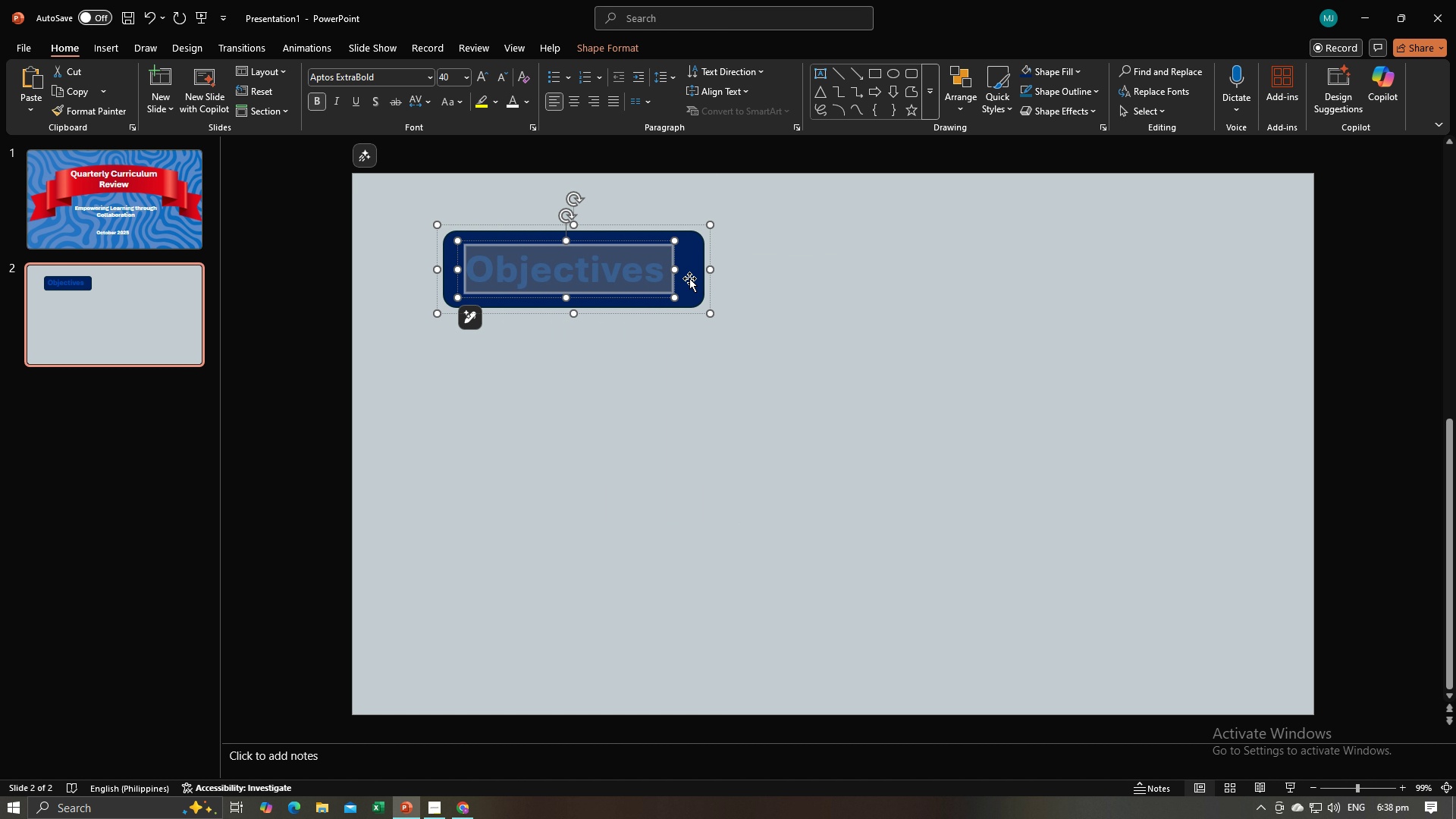 
left_click([689, 278])
 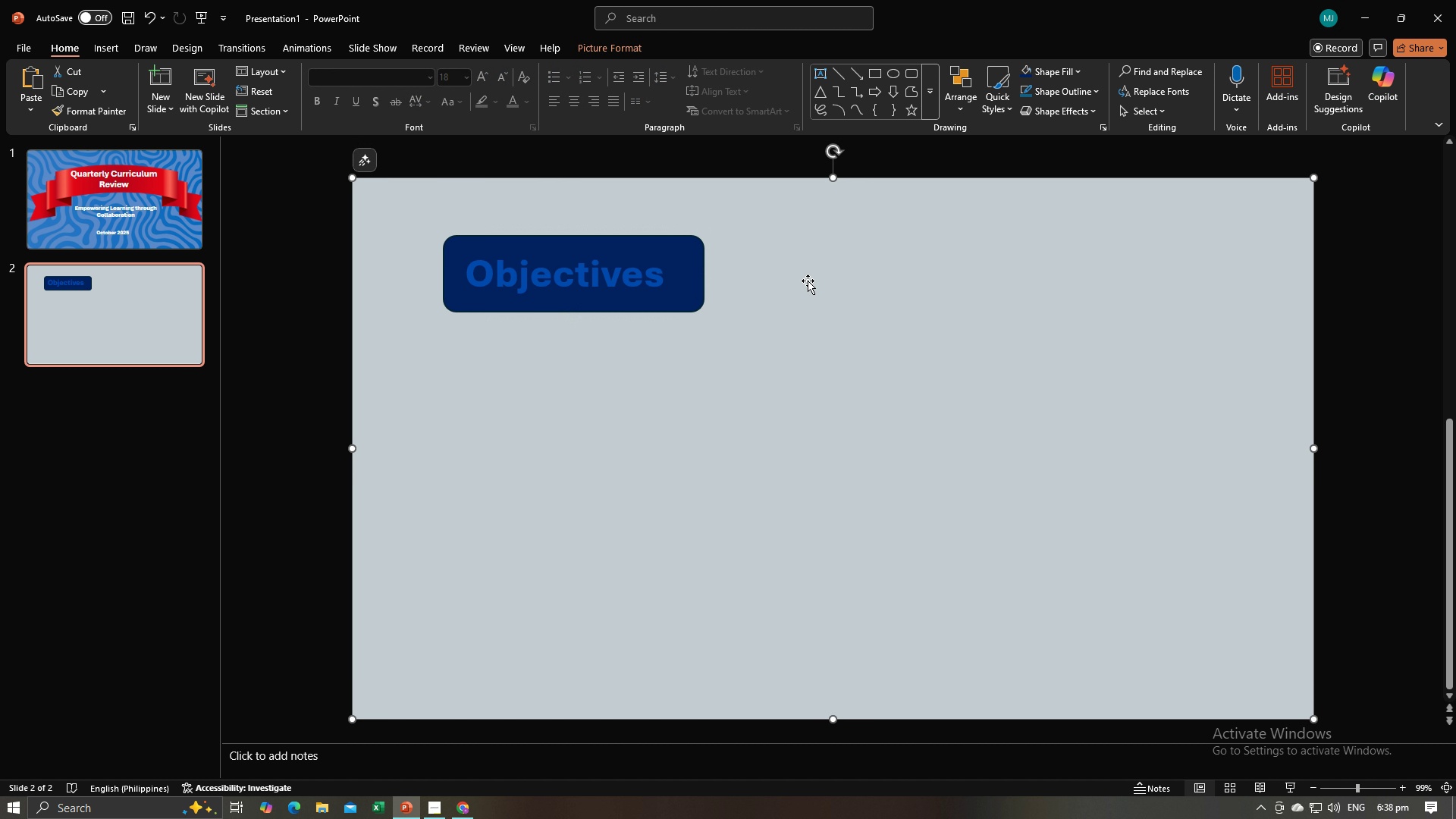 
left_click([701, 286])
 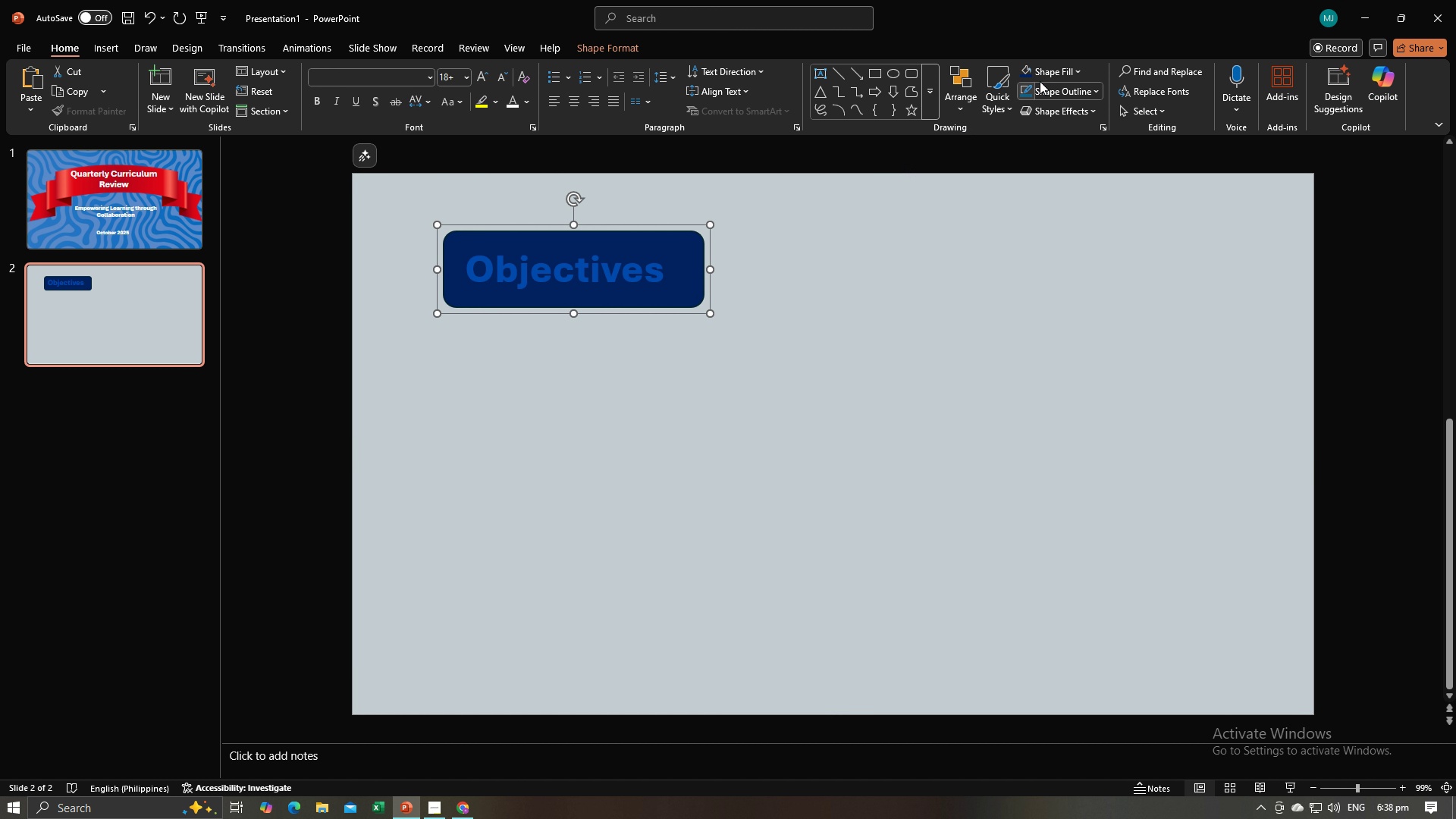 
left_click([1045, 72])
 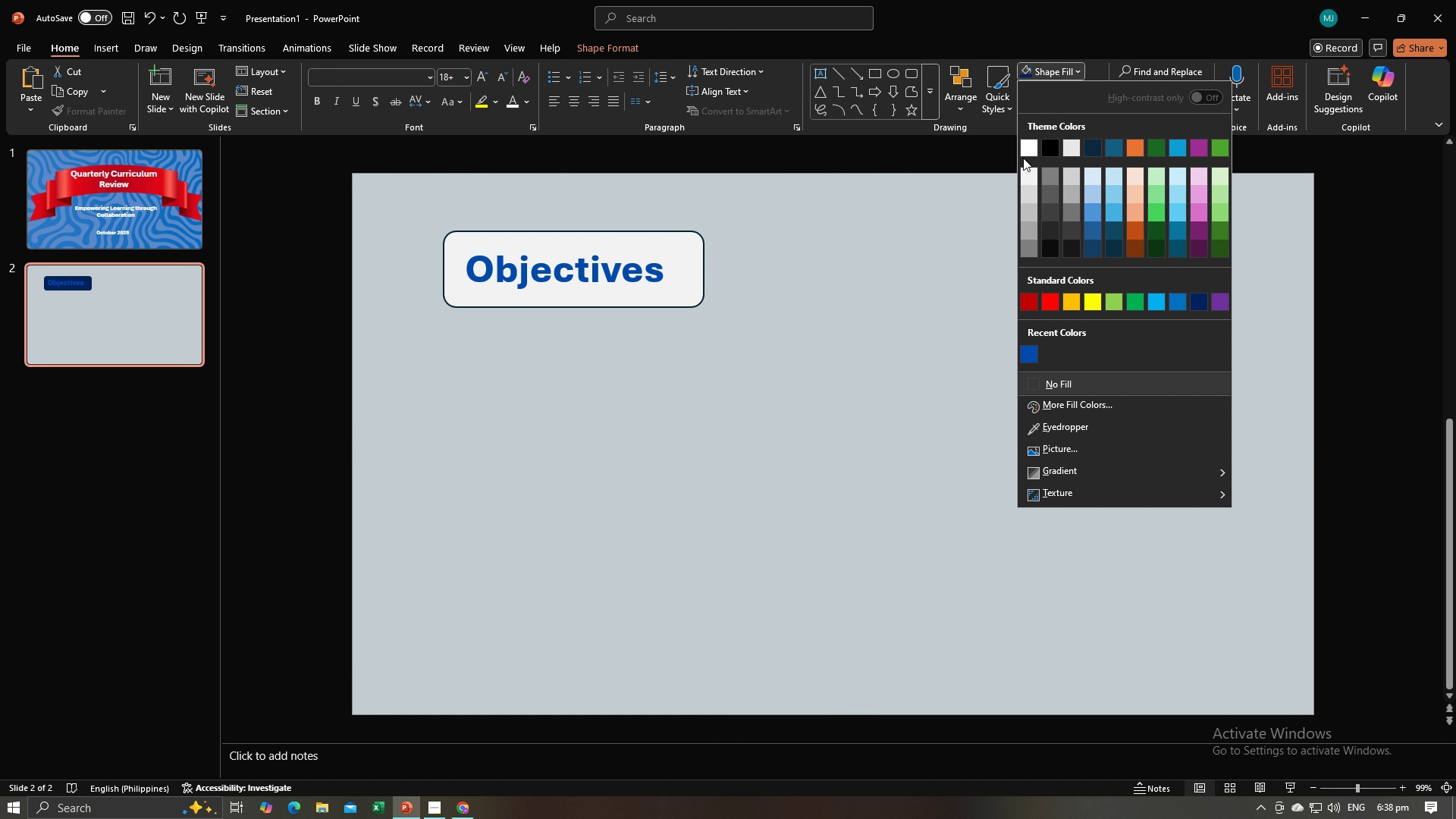 
left_click([1025, 147])
 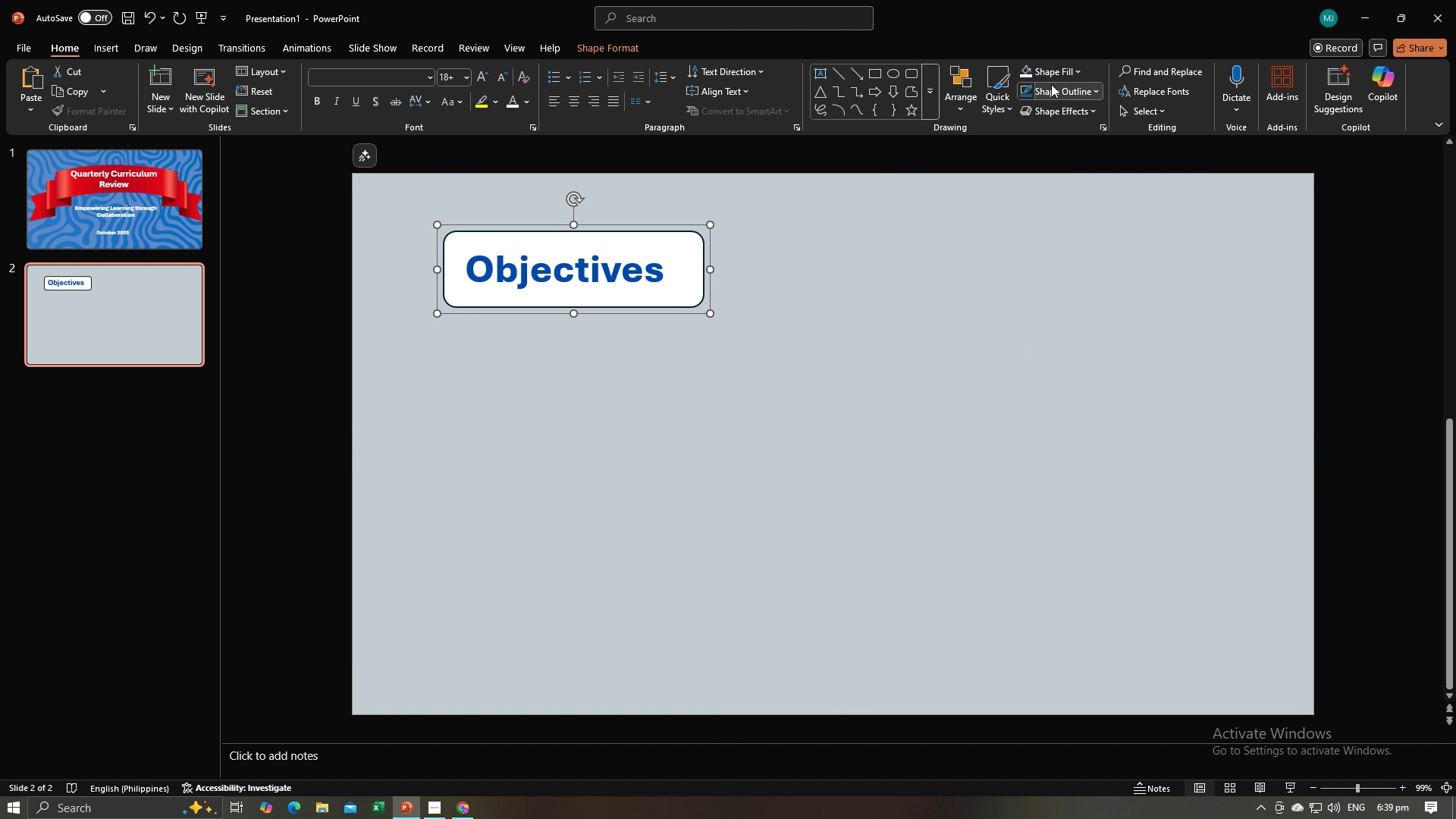 
left_click([1056, 102])
 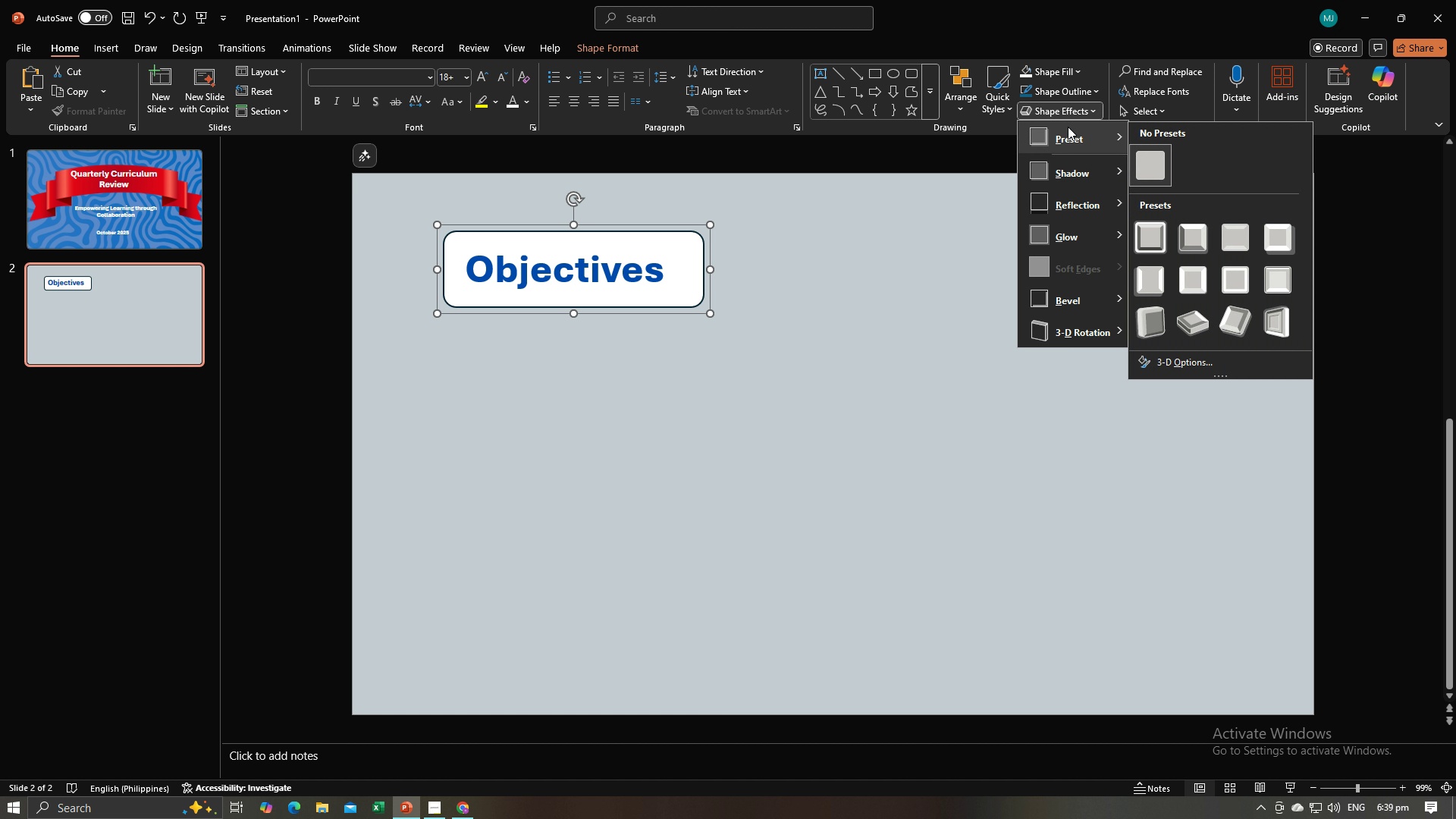 
left_click([1068, 127])
 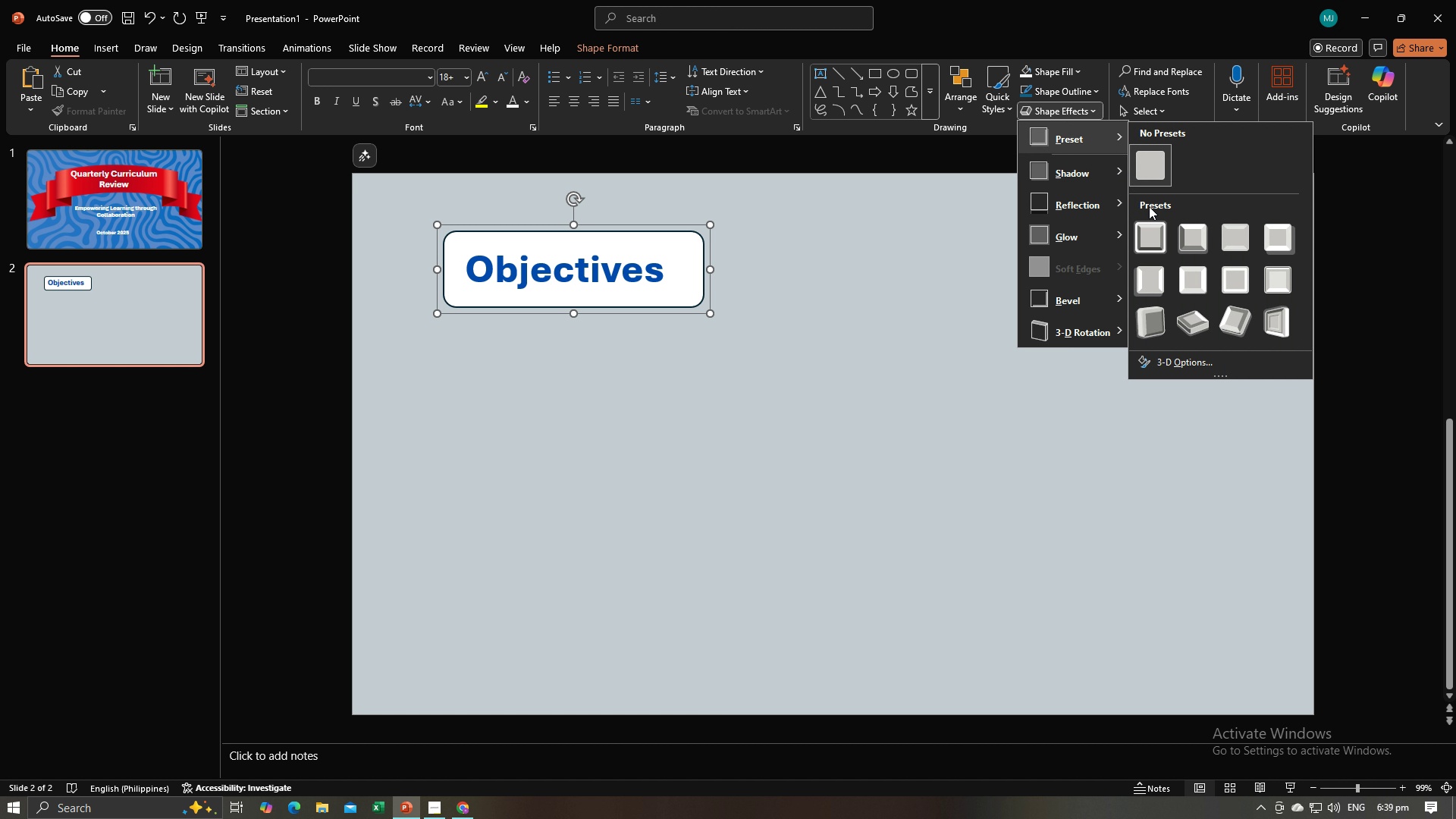 
mouse_move([1156, 235])
 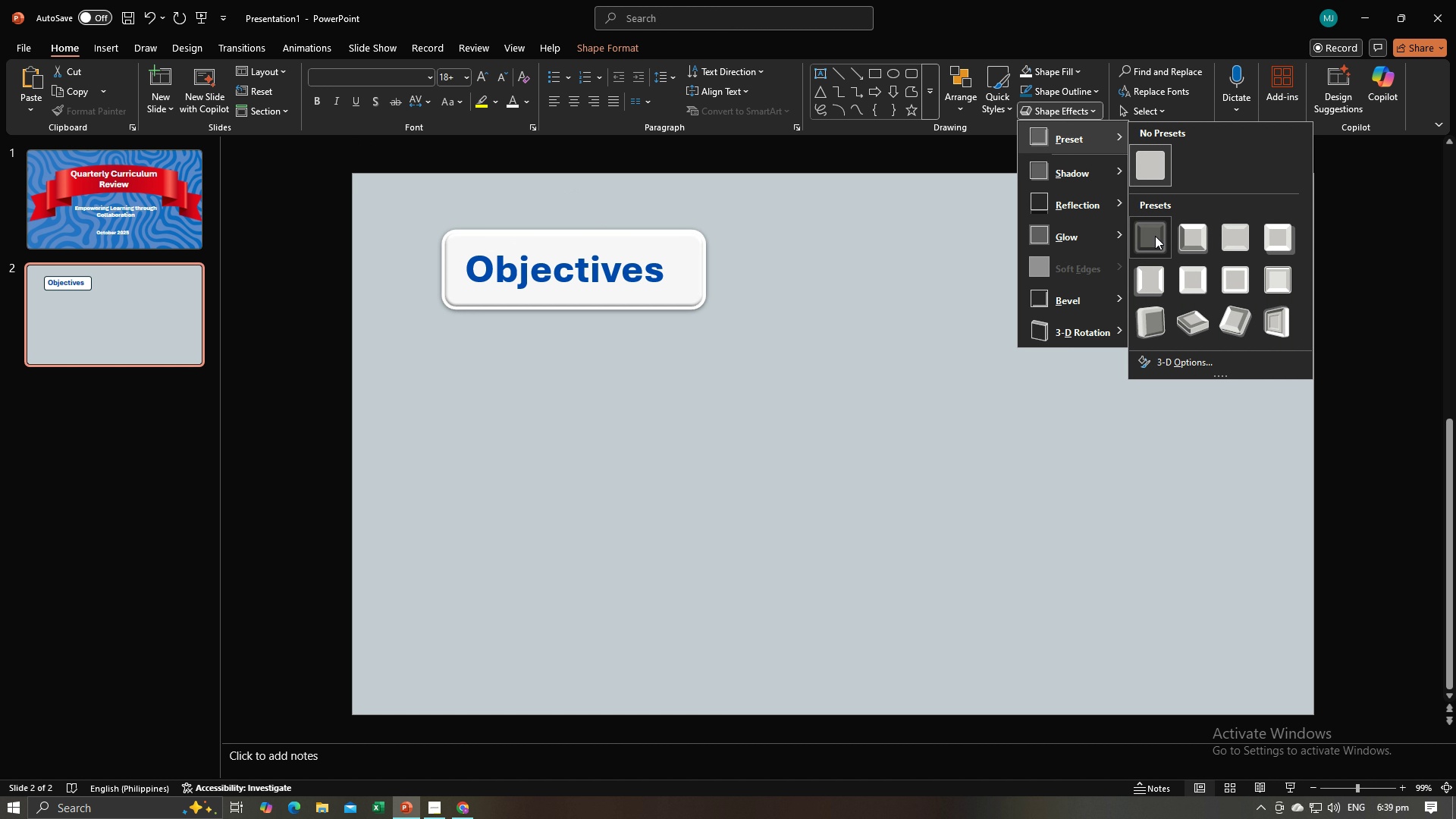 
left_click([1155, 236])
 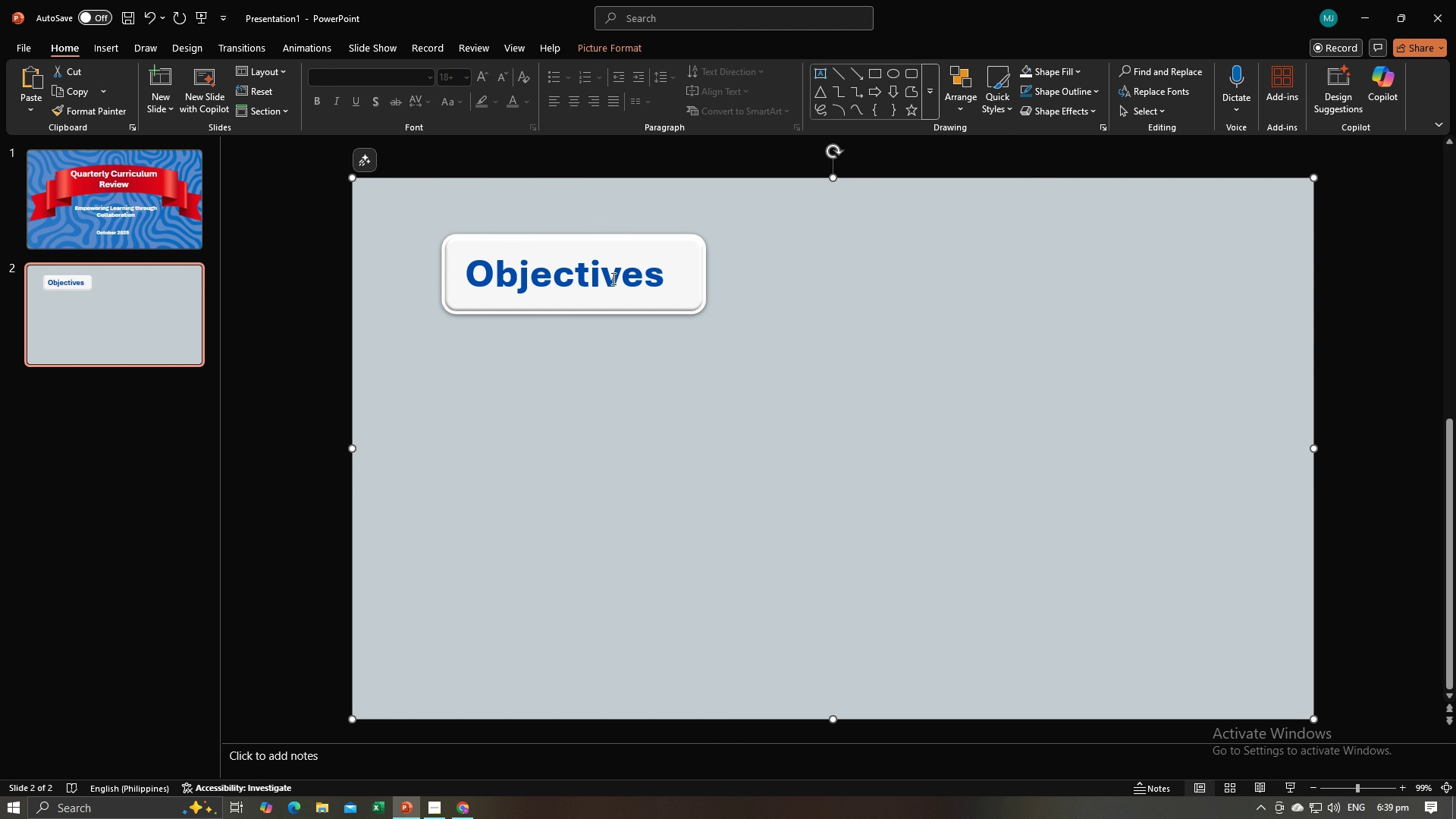 
left_click([612, 278])
 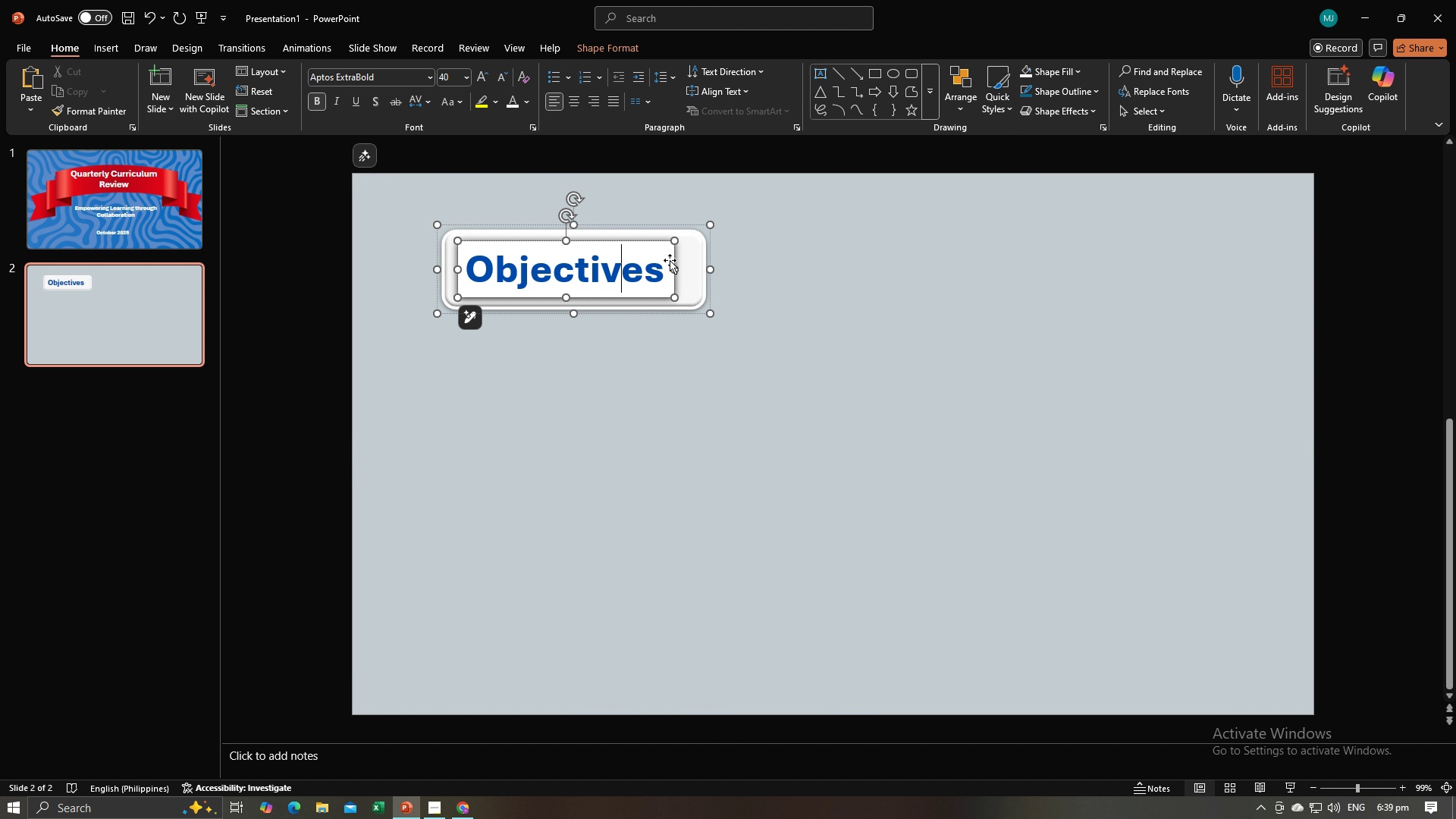 
key(Control+A)
 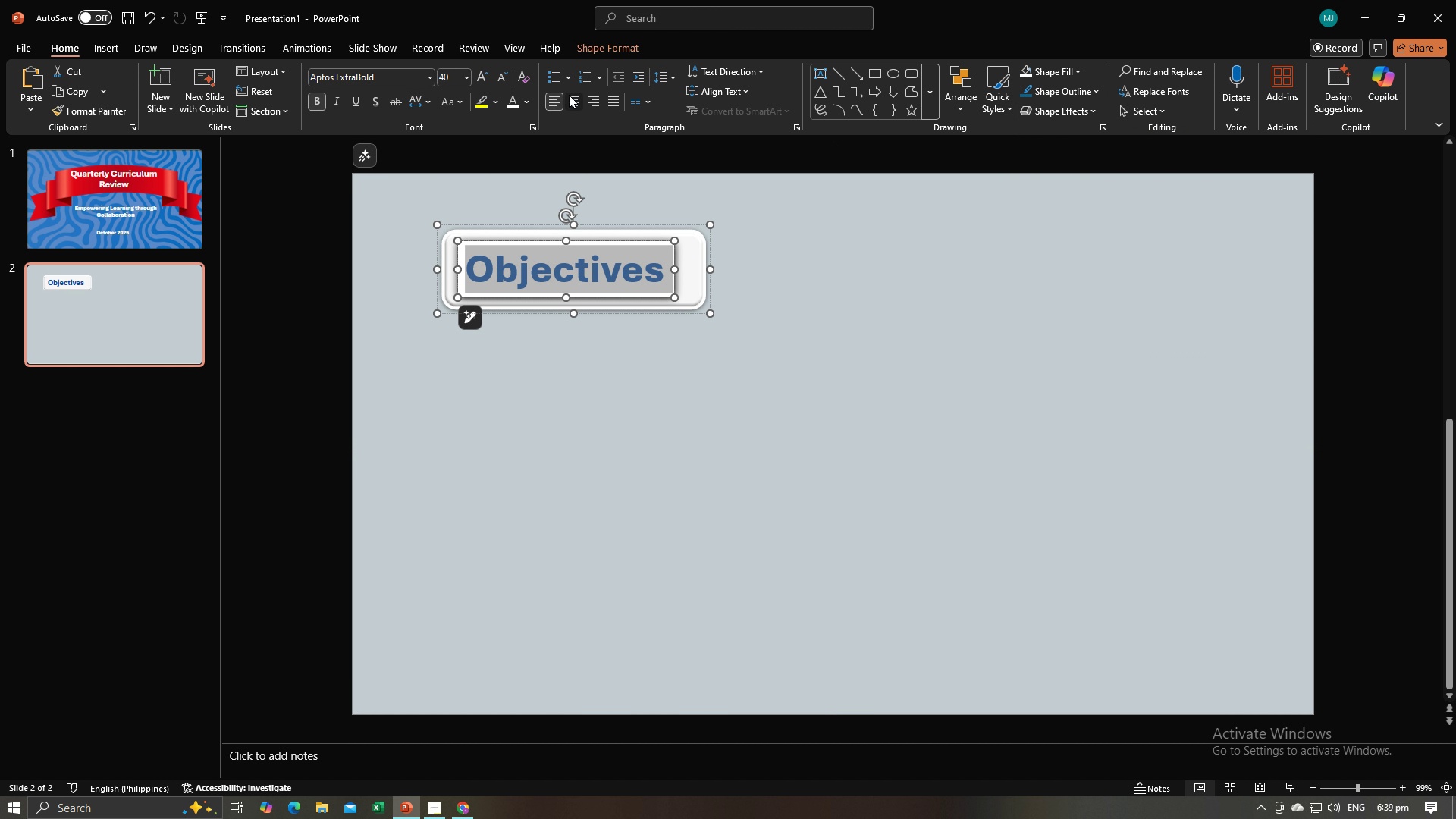 
left_click([569, 95])
 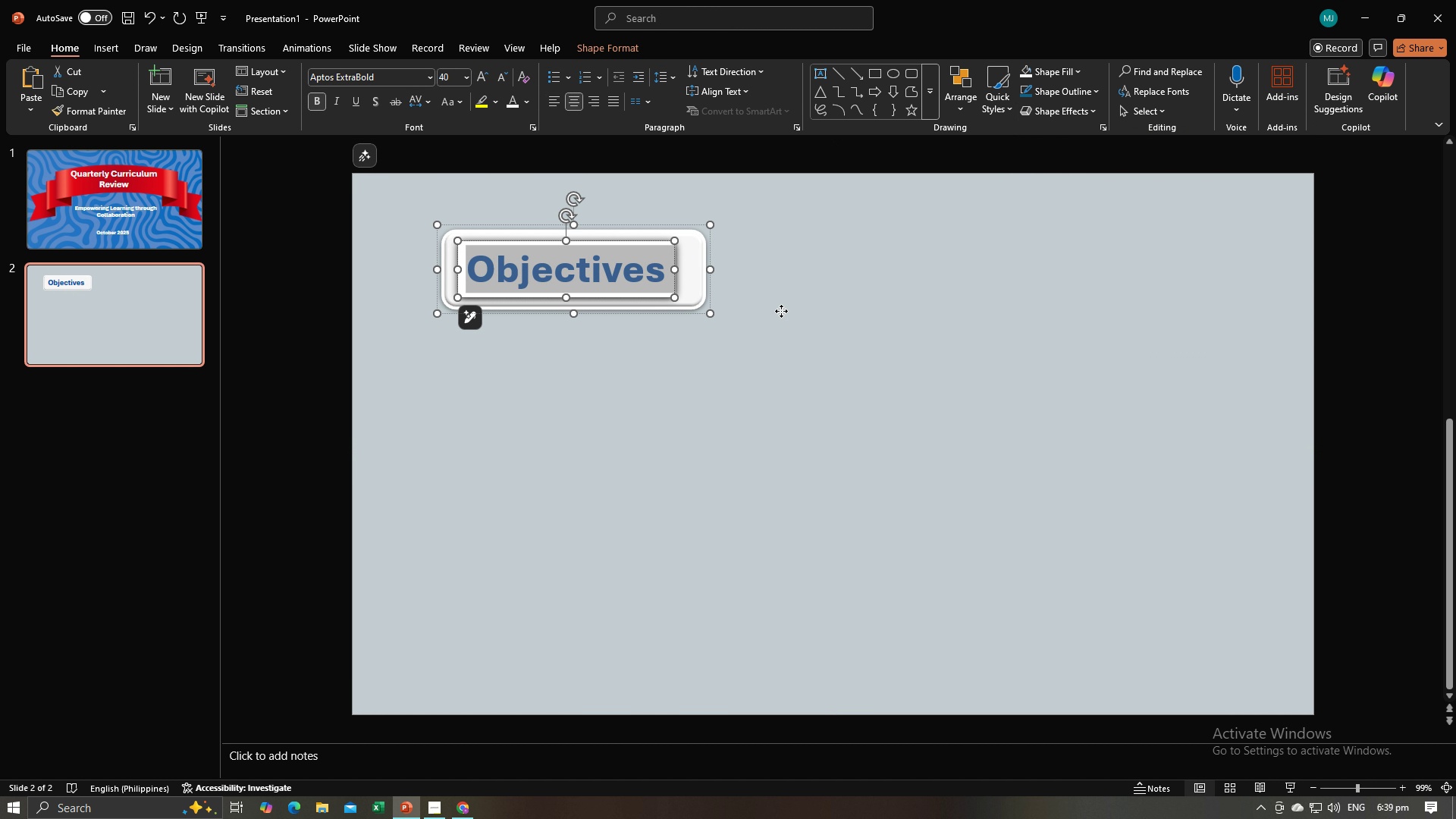 
left_click([781, 311])
 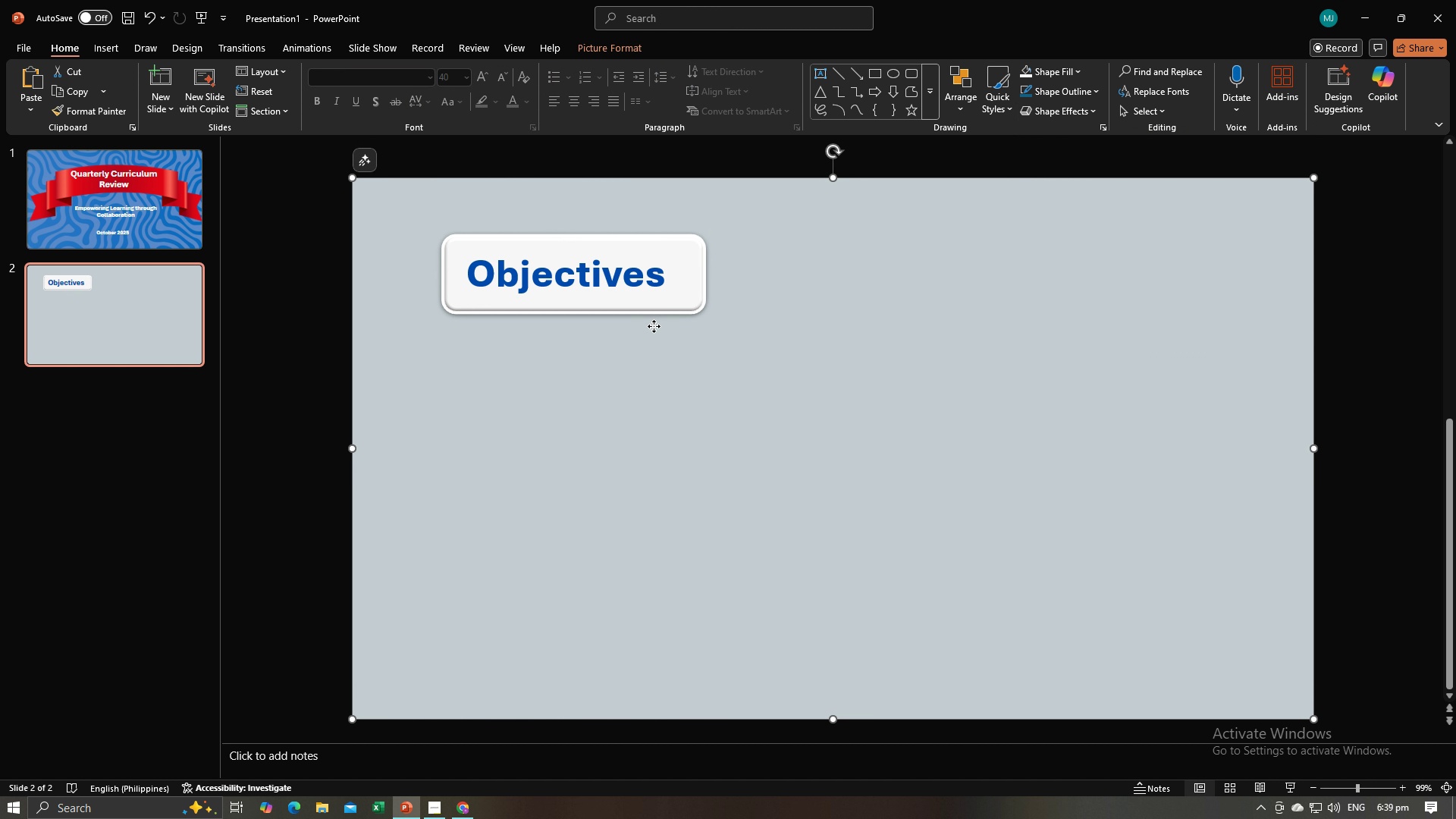 
left_click([654, 326])
 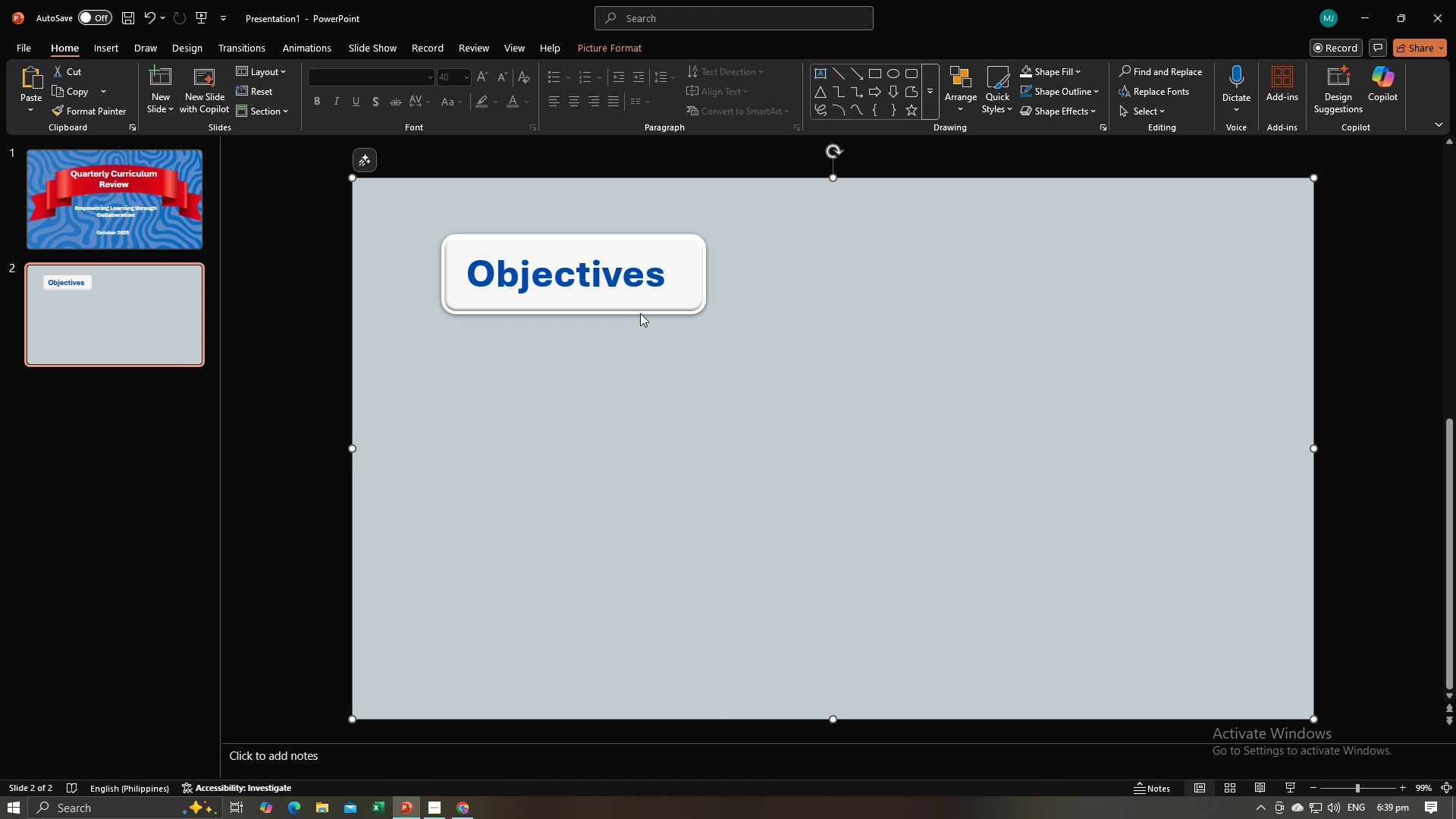 
key(Alt+AltLeft)
 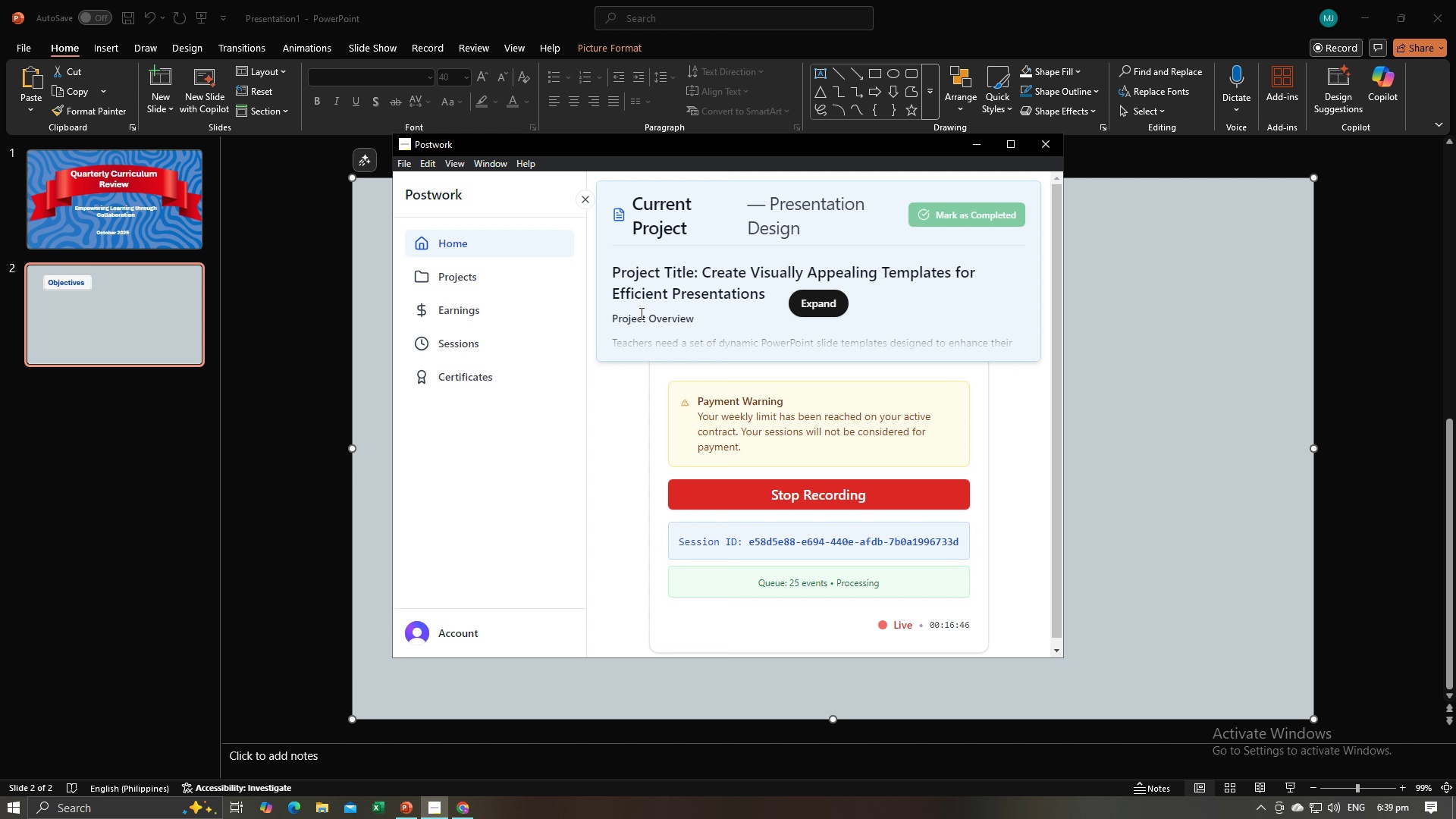 
key(Alt+Tab)